 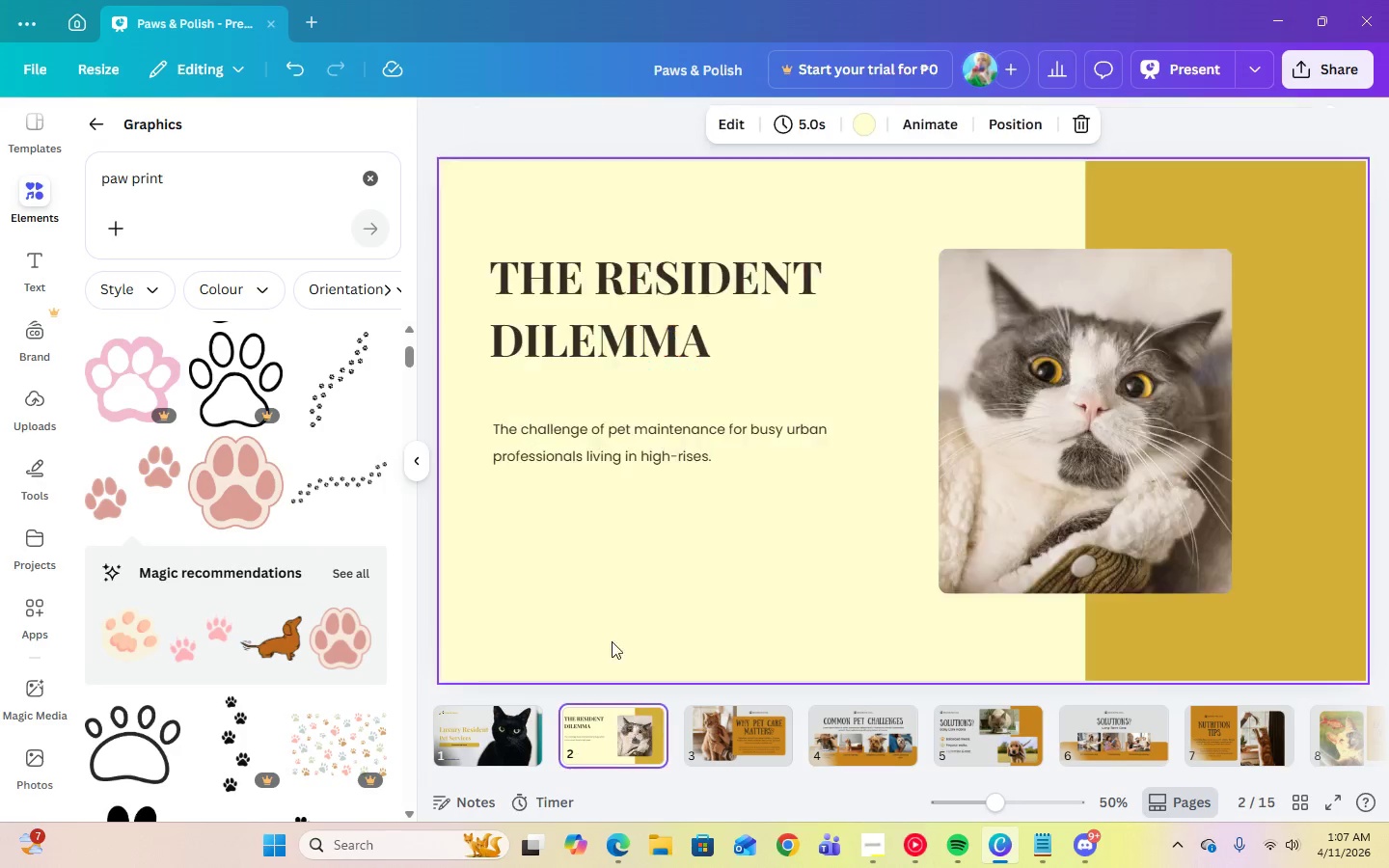 
left_click([624, 435])
 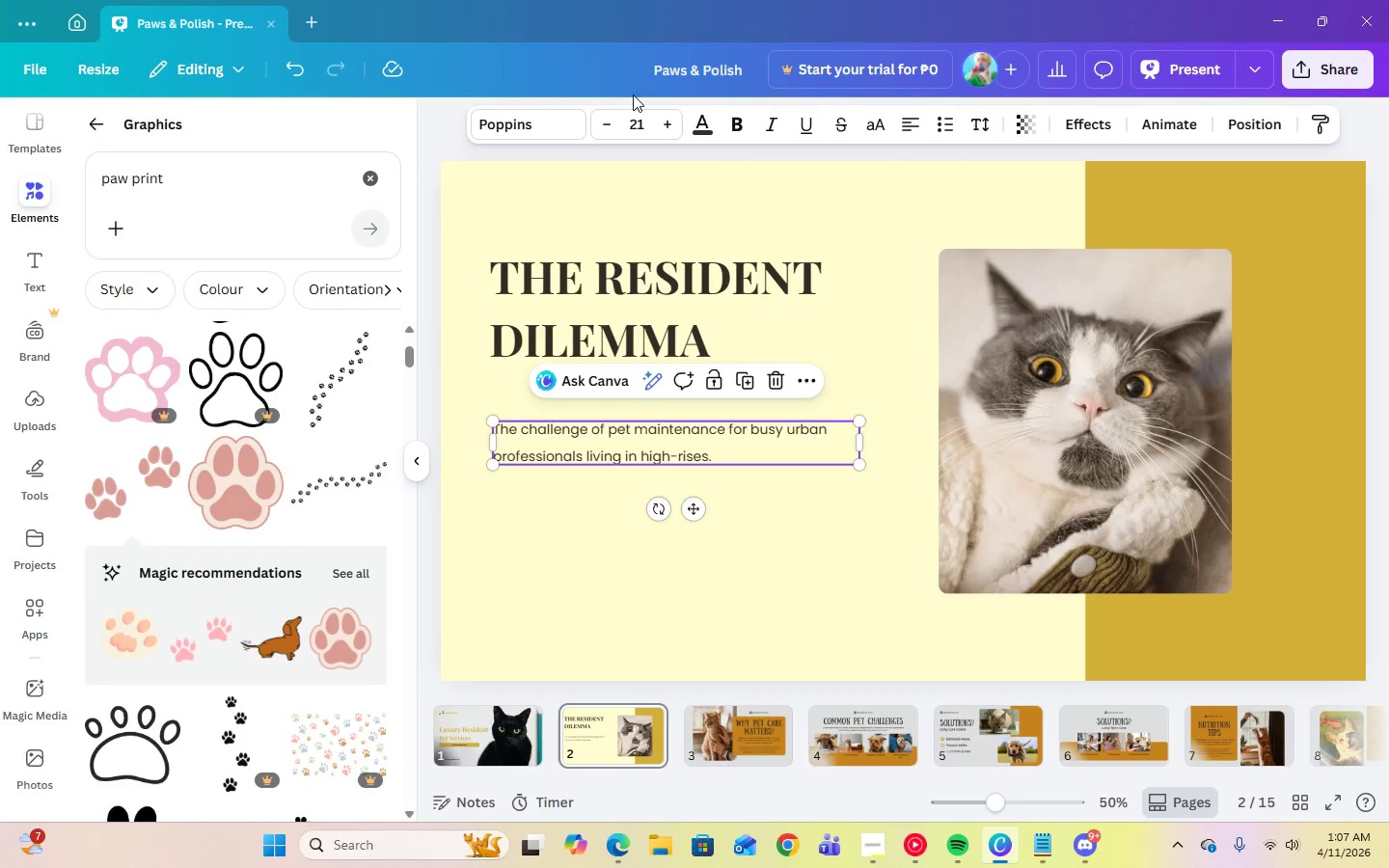 
left_click([640, 118])
 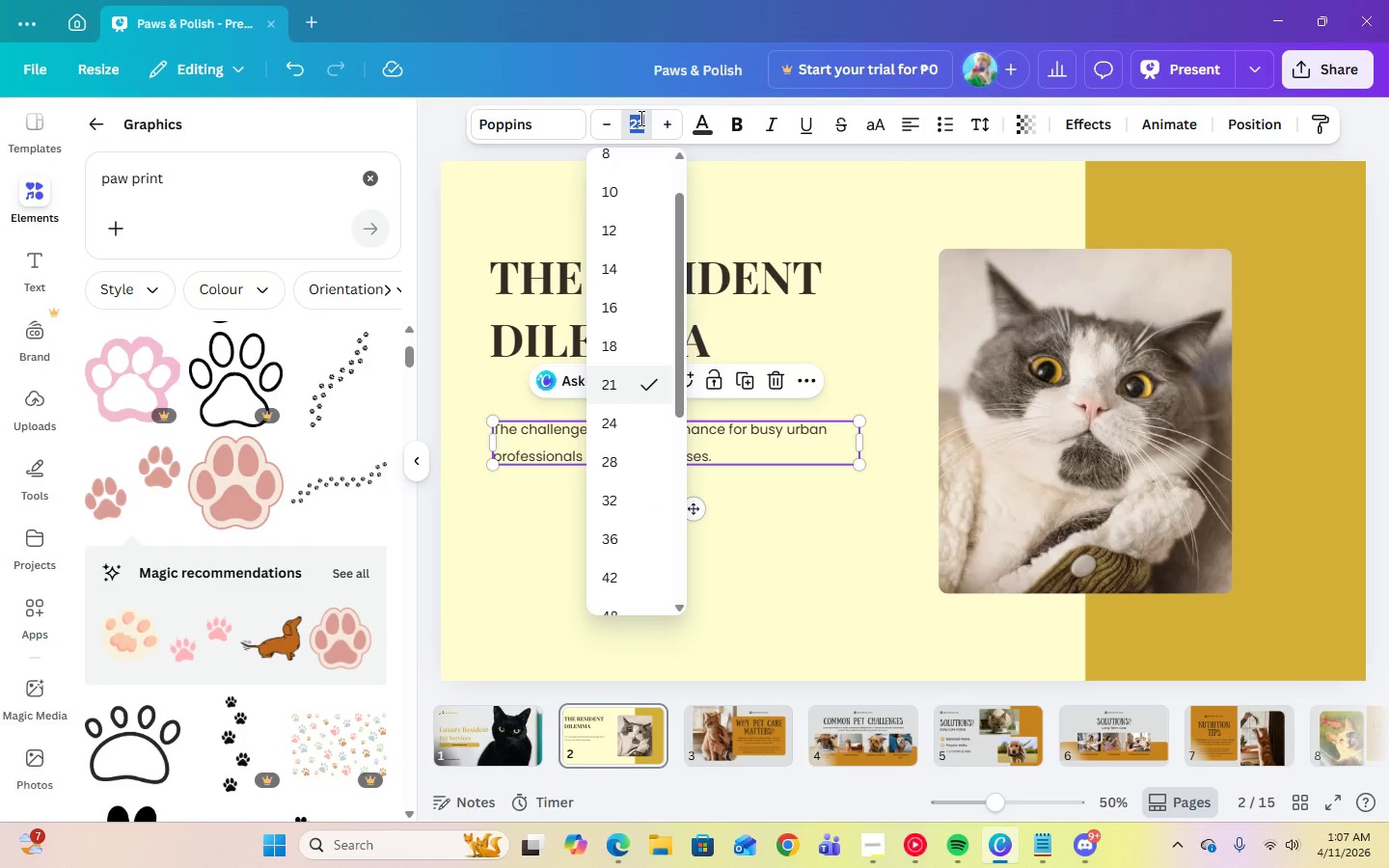 
key(Numpad2)
 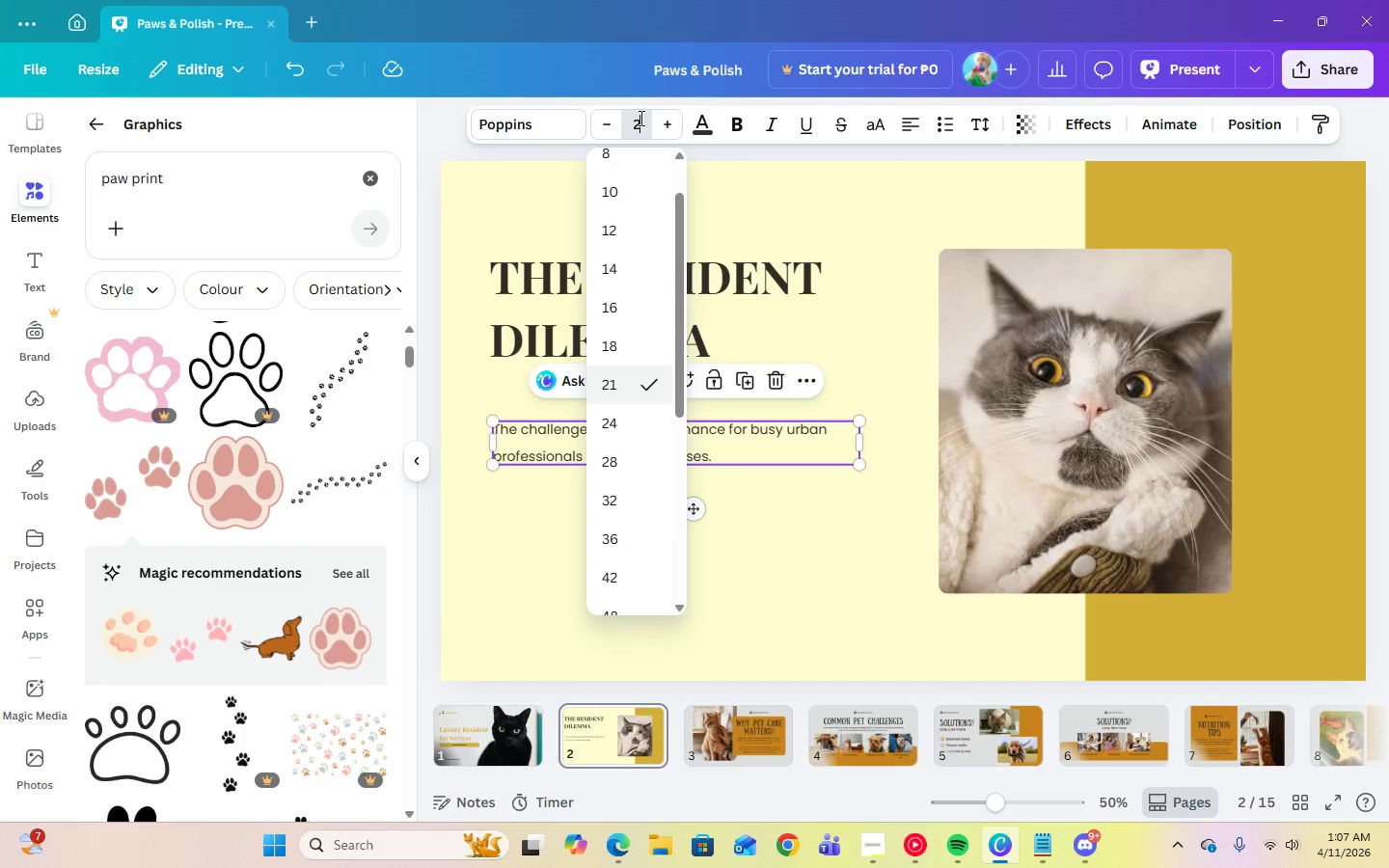 
key(Numpad2)
 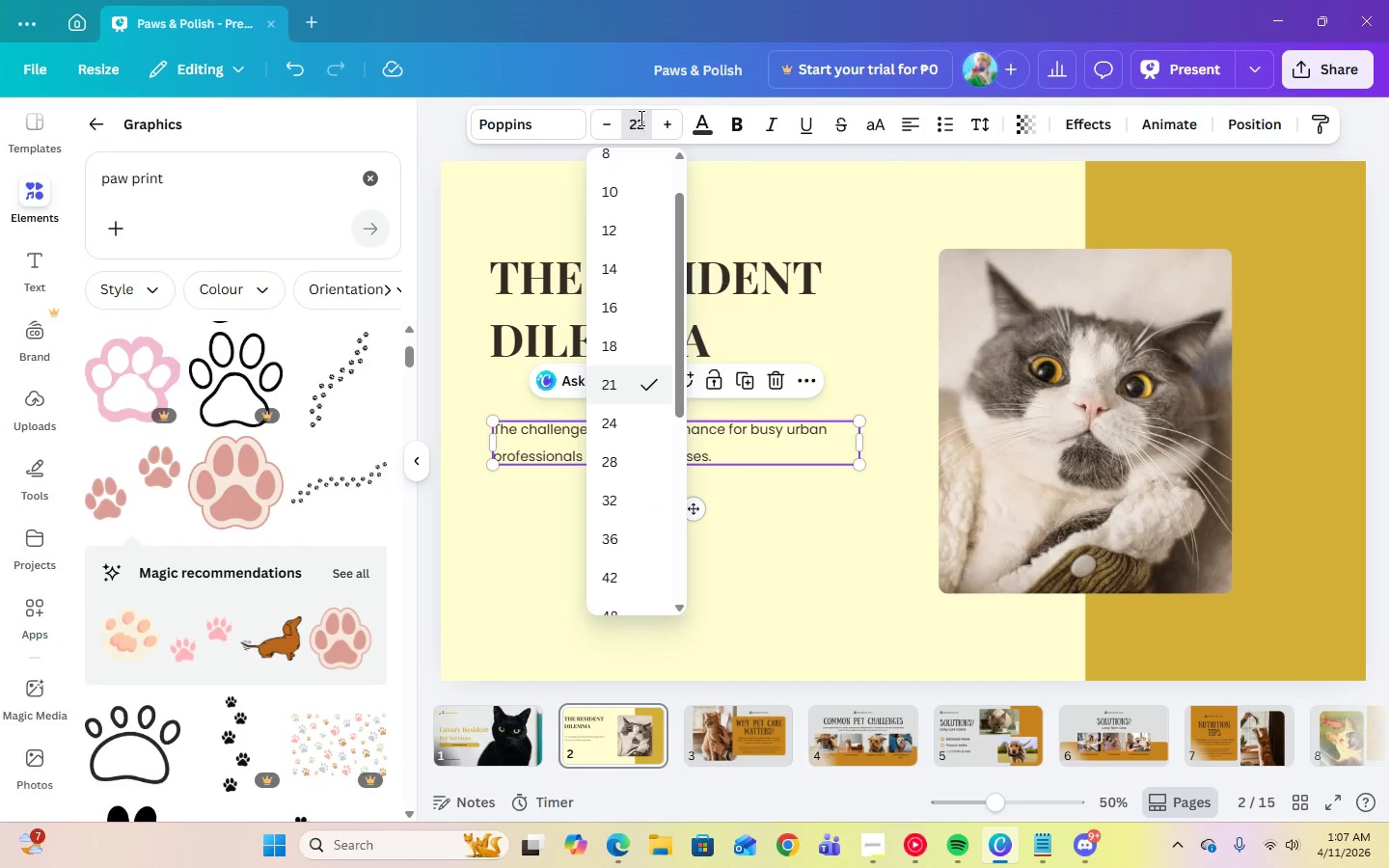 
key(Enter)
 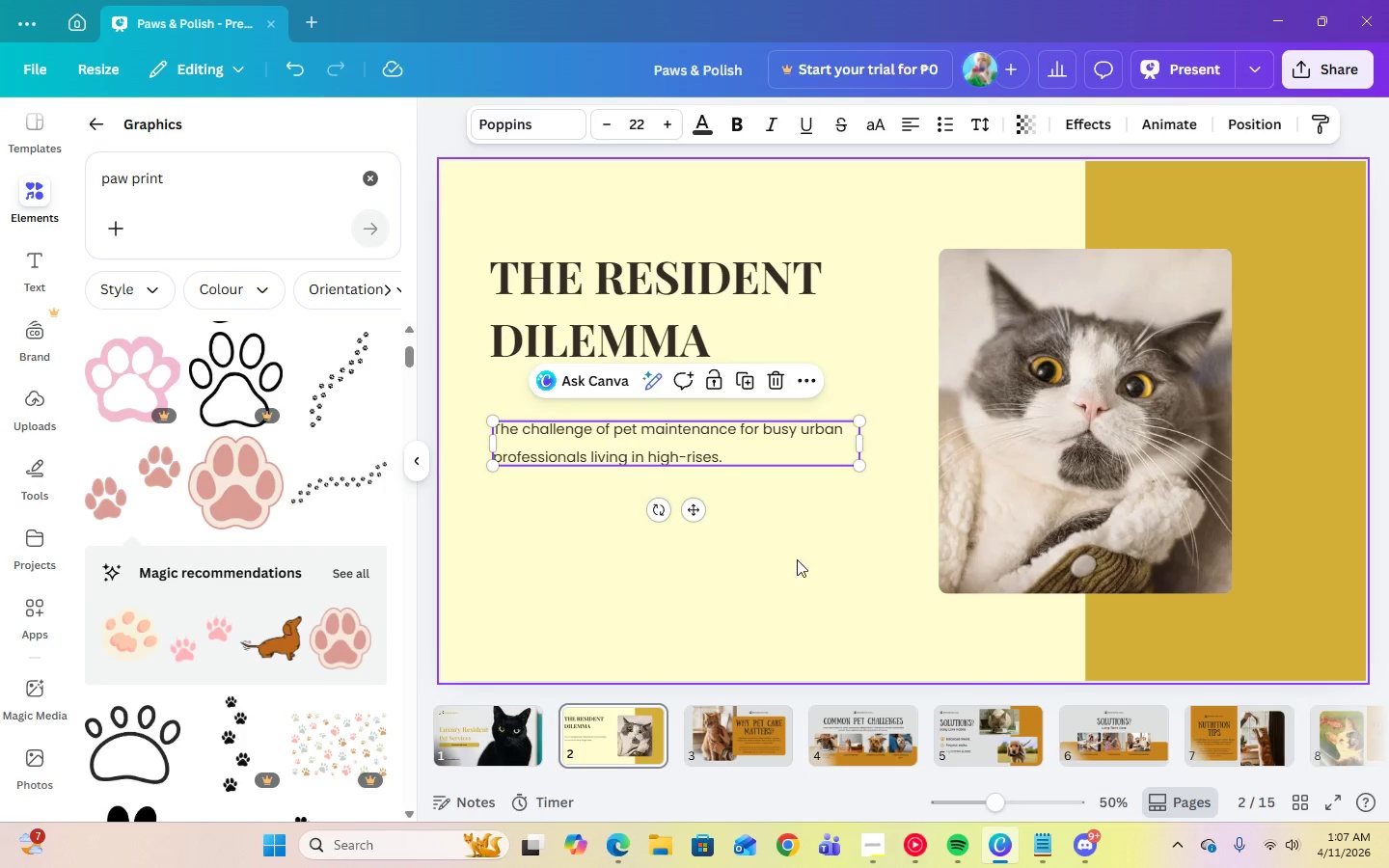 
left_click([813, 556])
 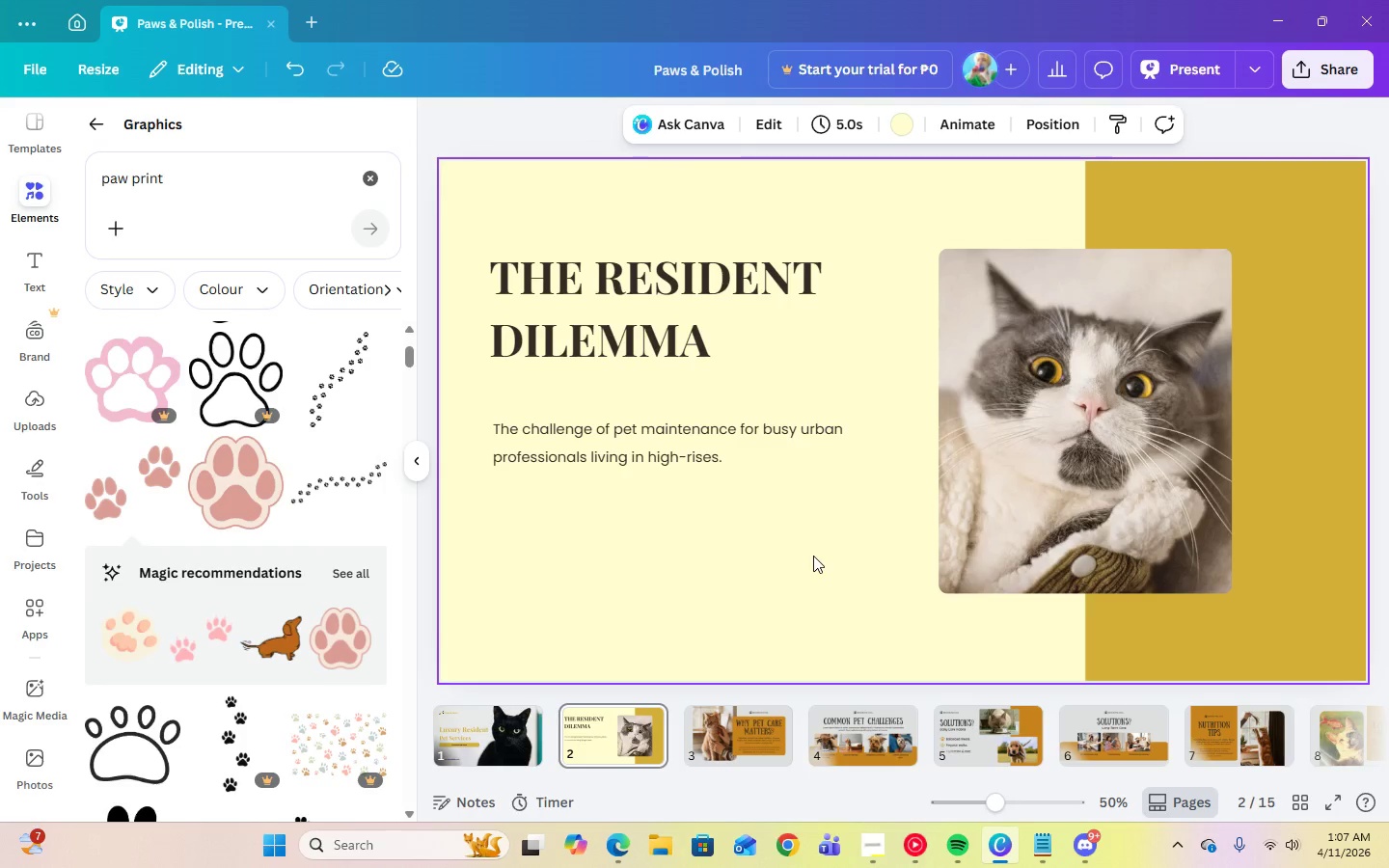 
left_click([697, 431])
 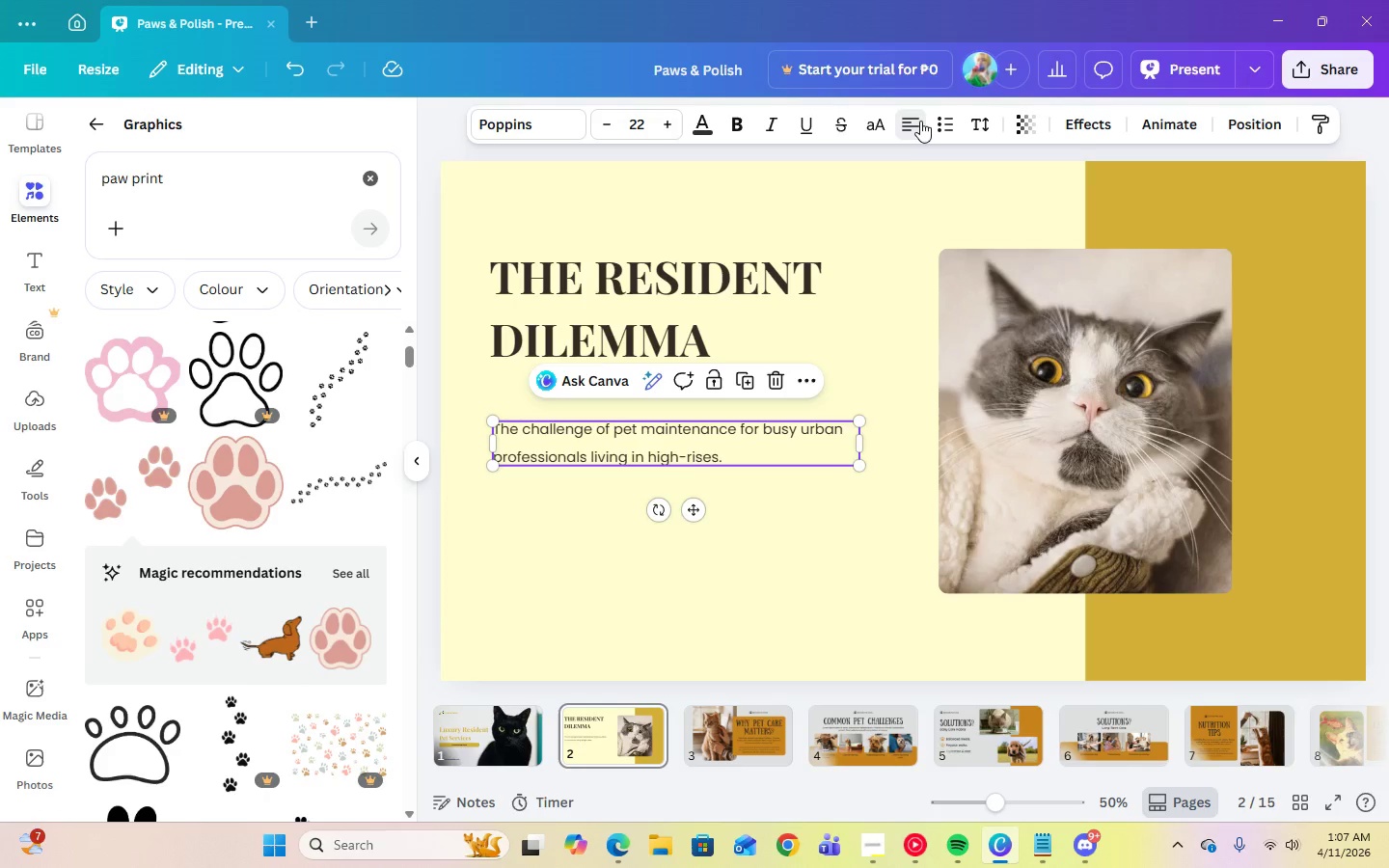 
double_click([920, 121])
 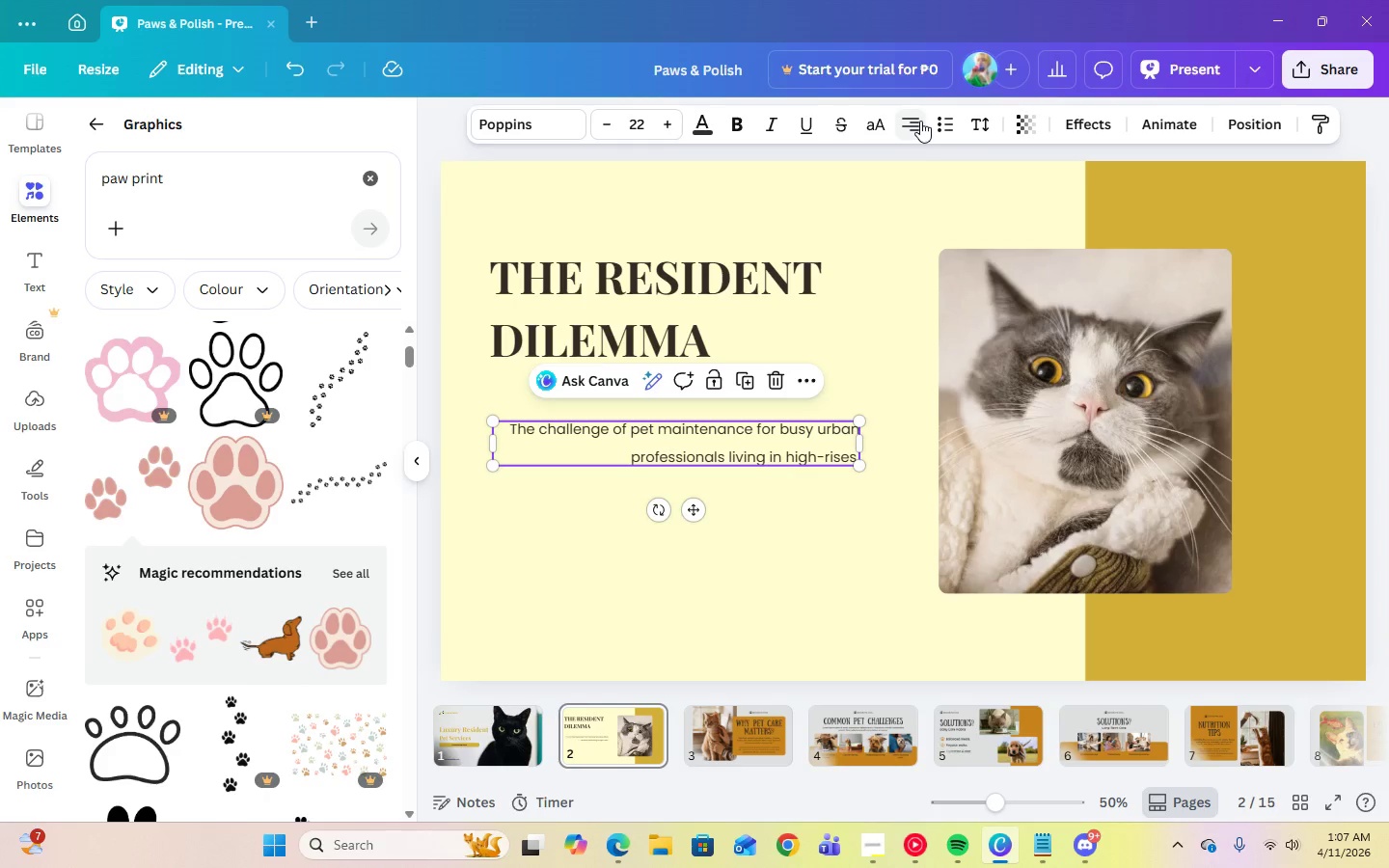 
left_click([920, 121])
 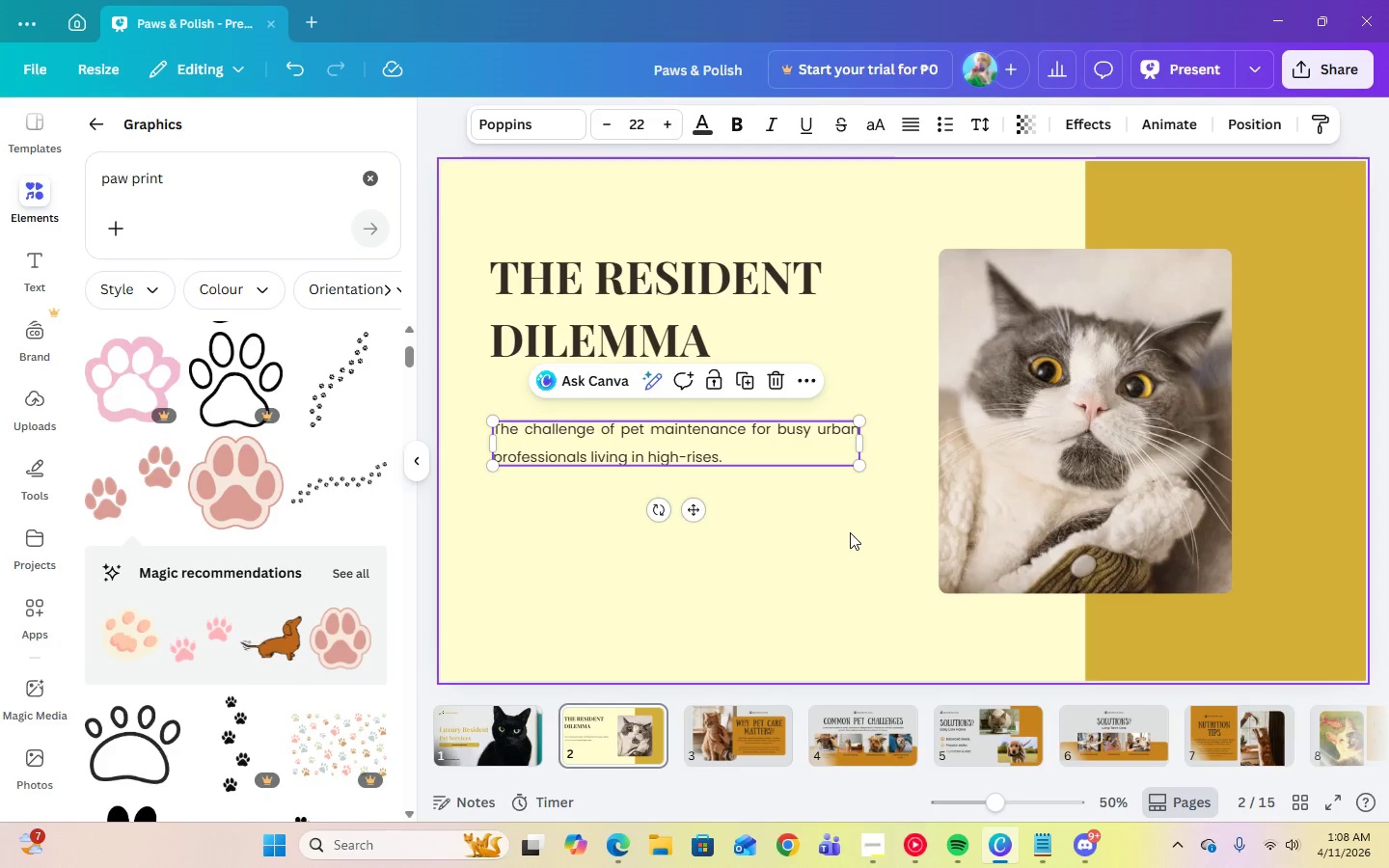 
left_click([850, 533])
 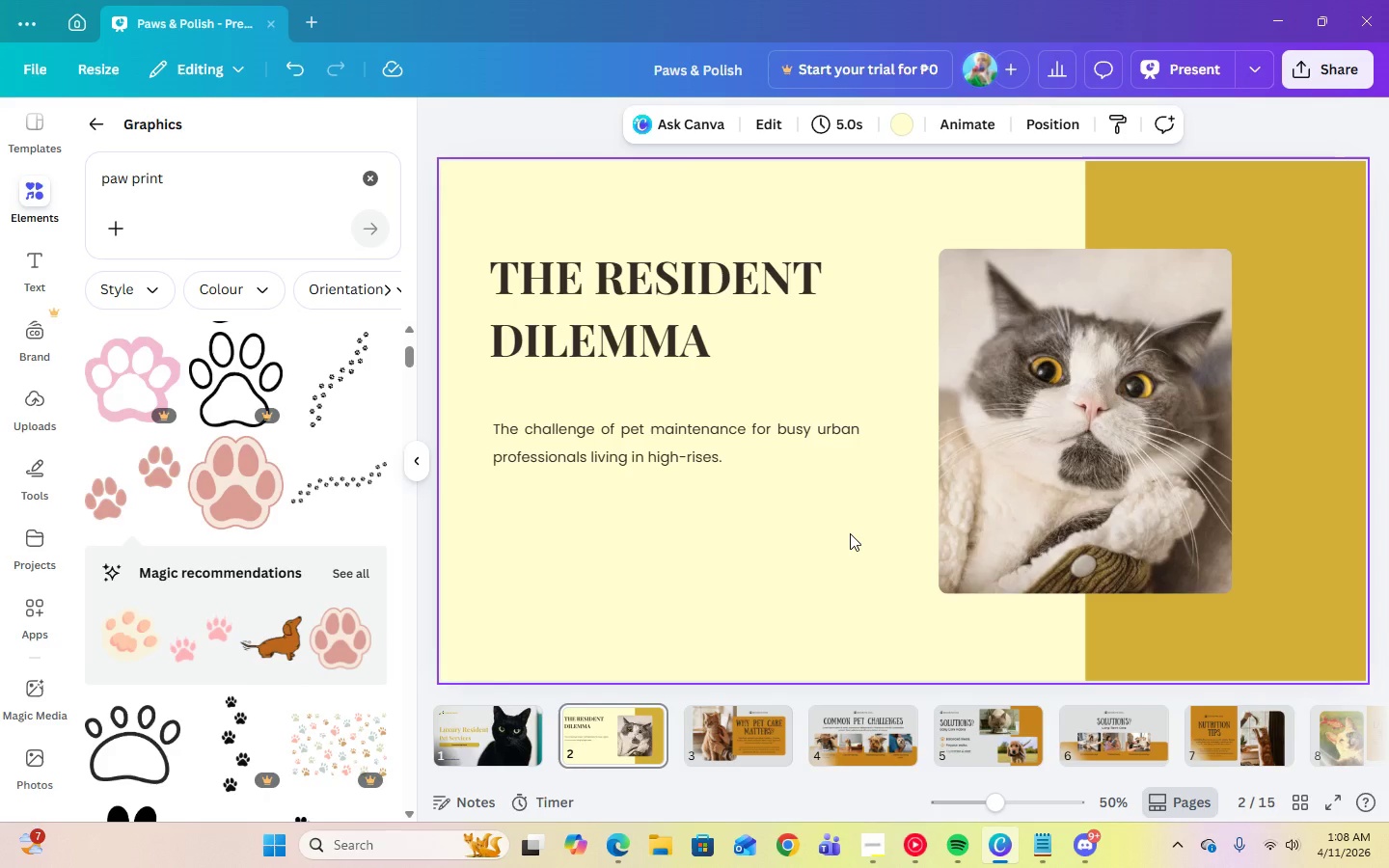 
left_click([1025, 489])
 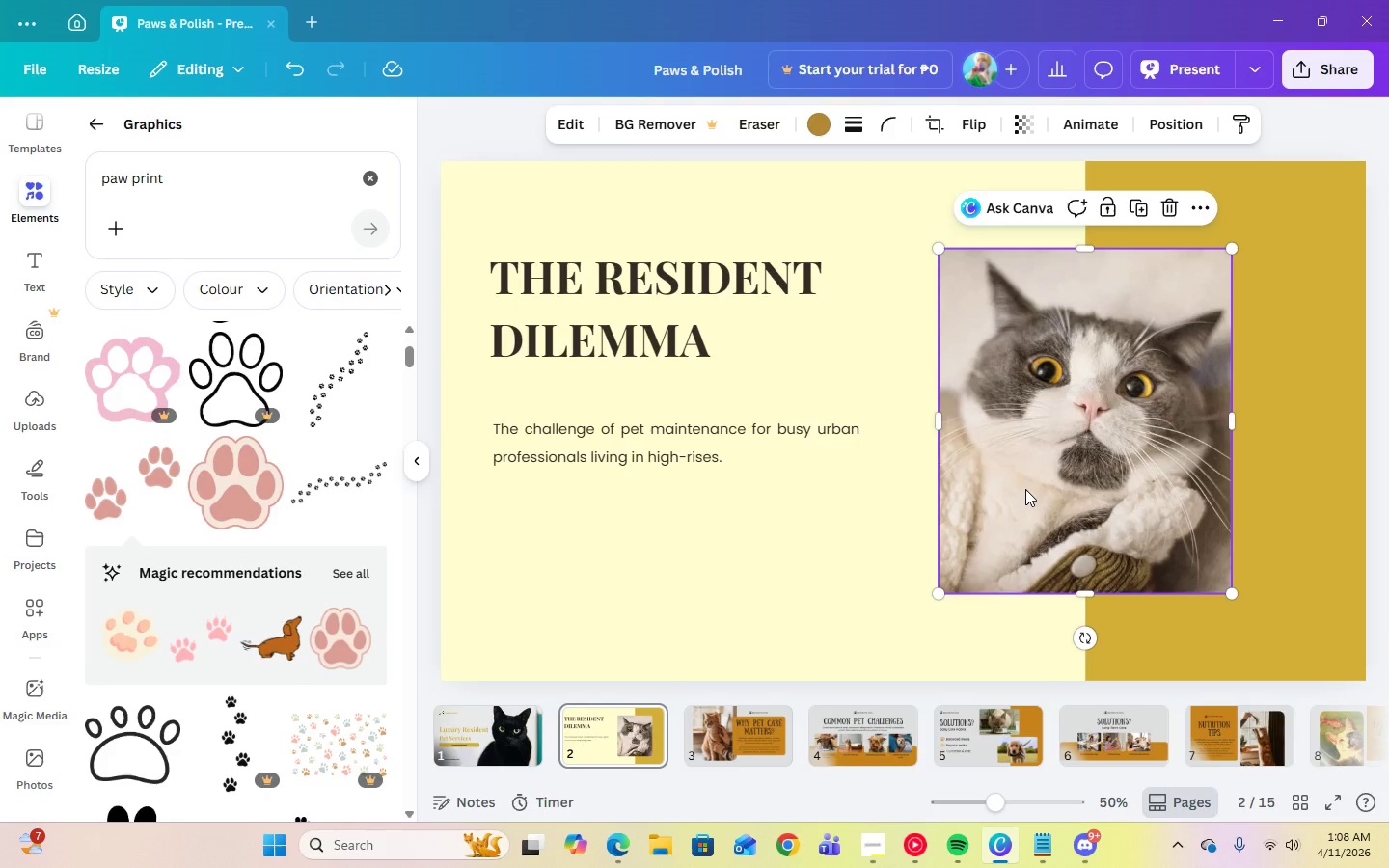 
key(Delete)
 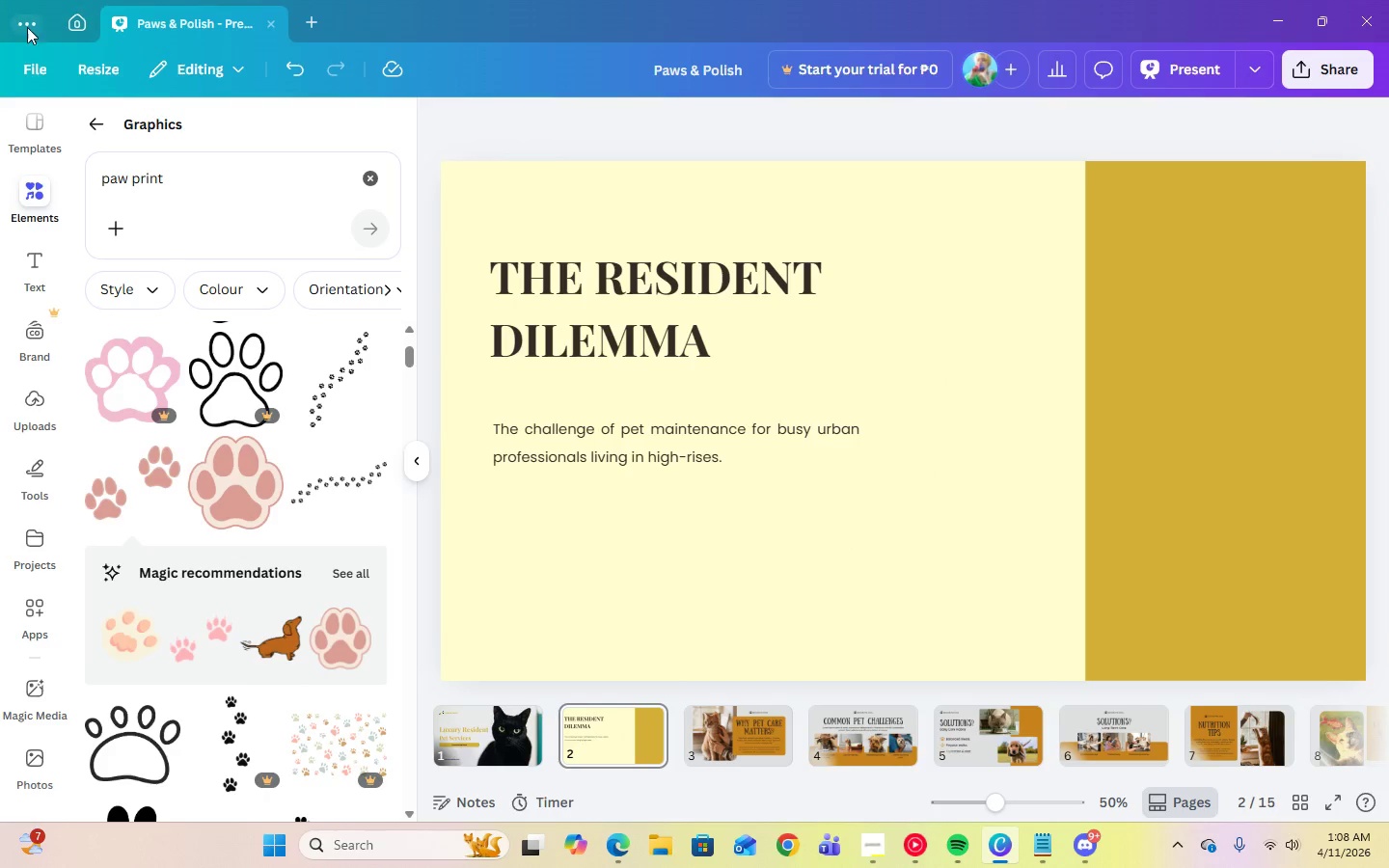 
left_click([298, 59])
 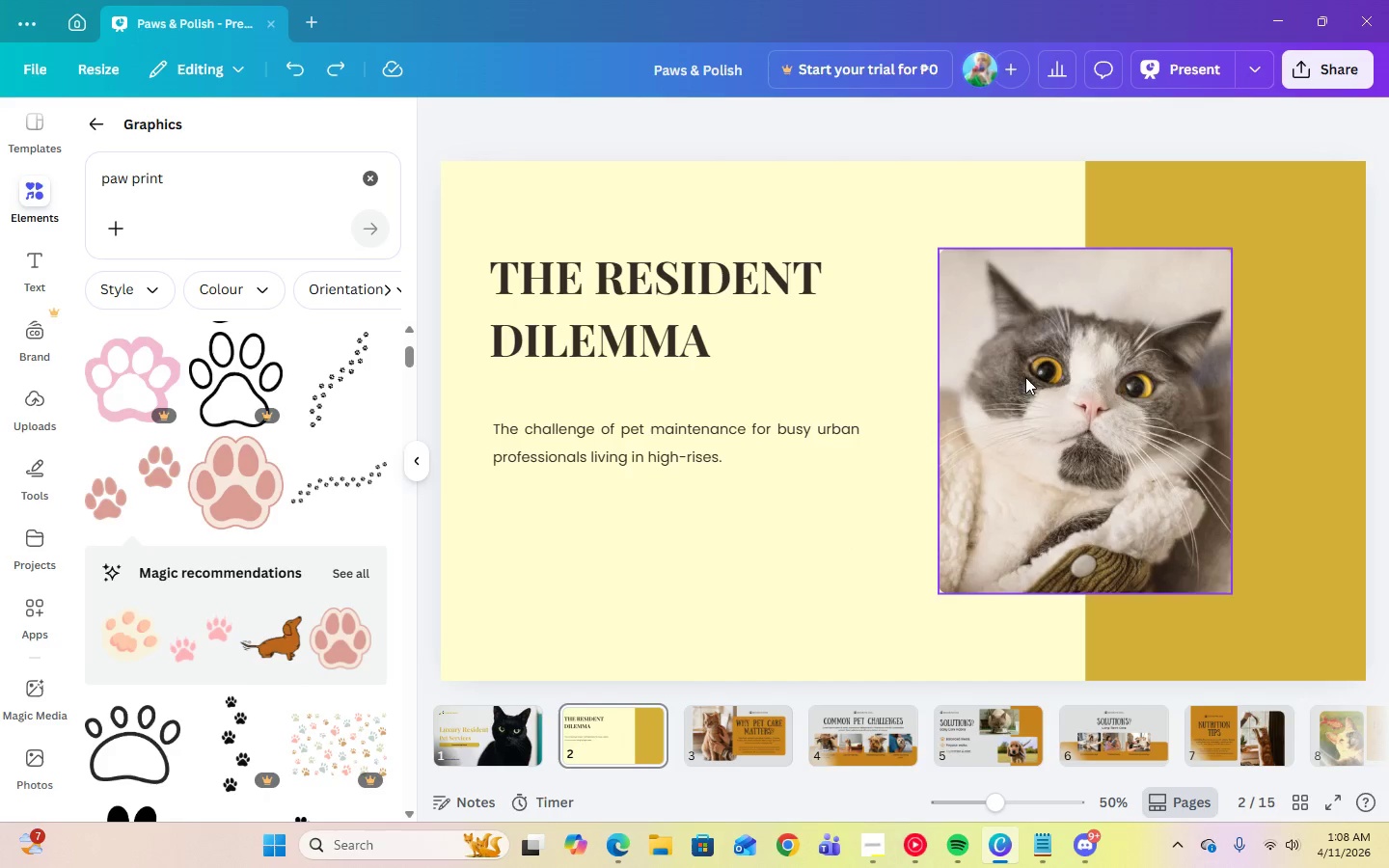 
left_click([1028, 371])
 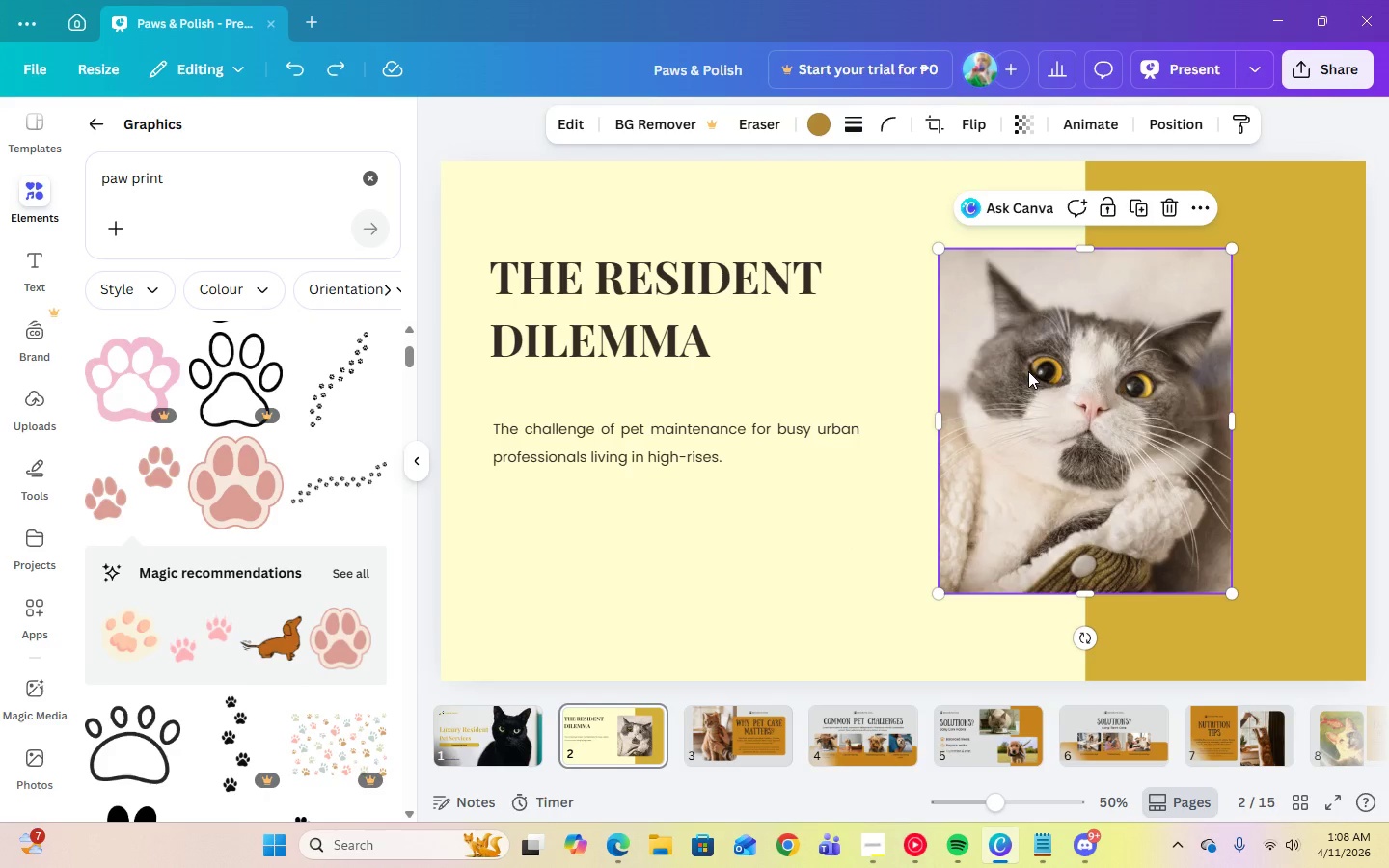 
key(Delete)
 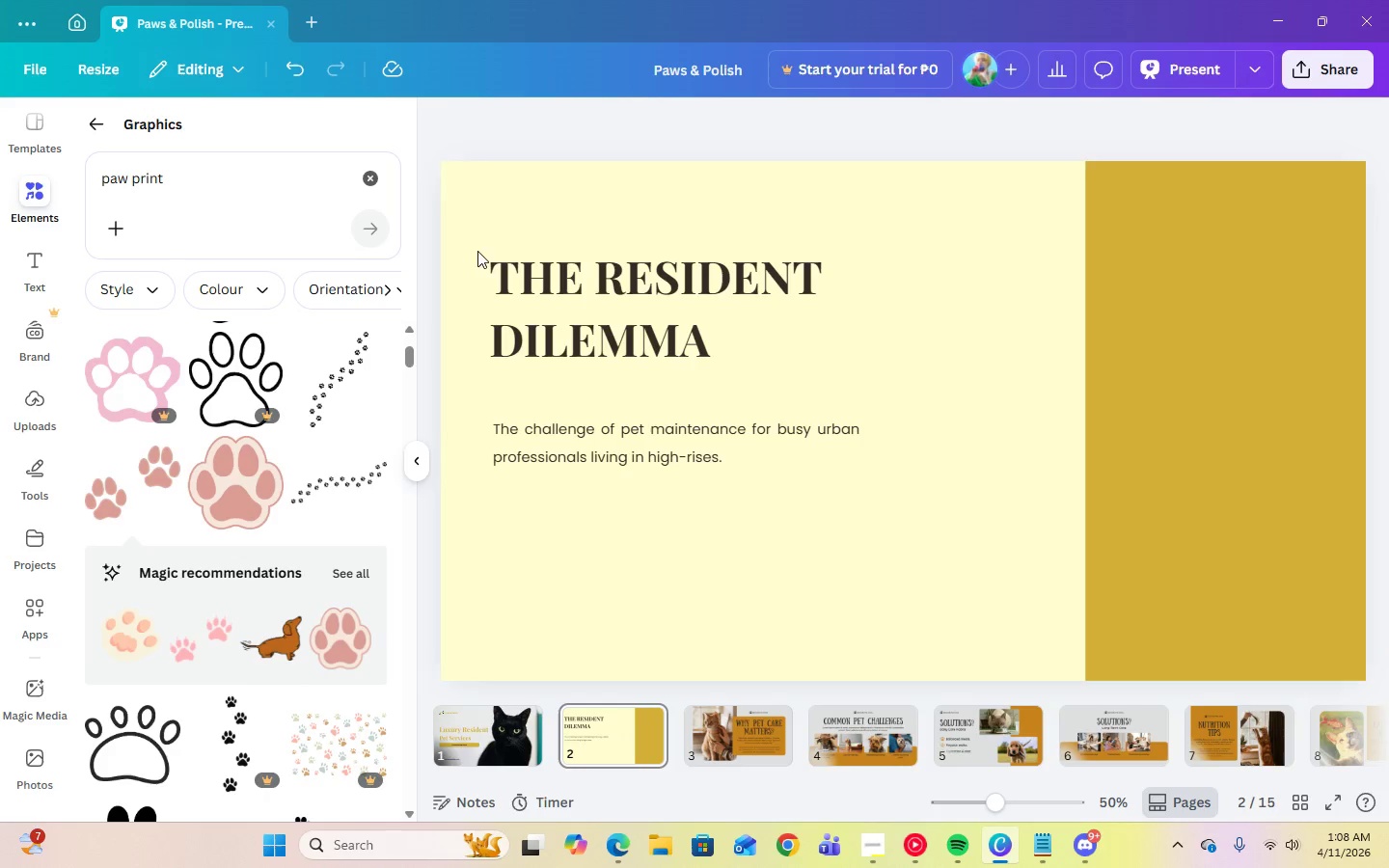 
left_click([944, 511])
 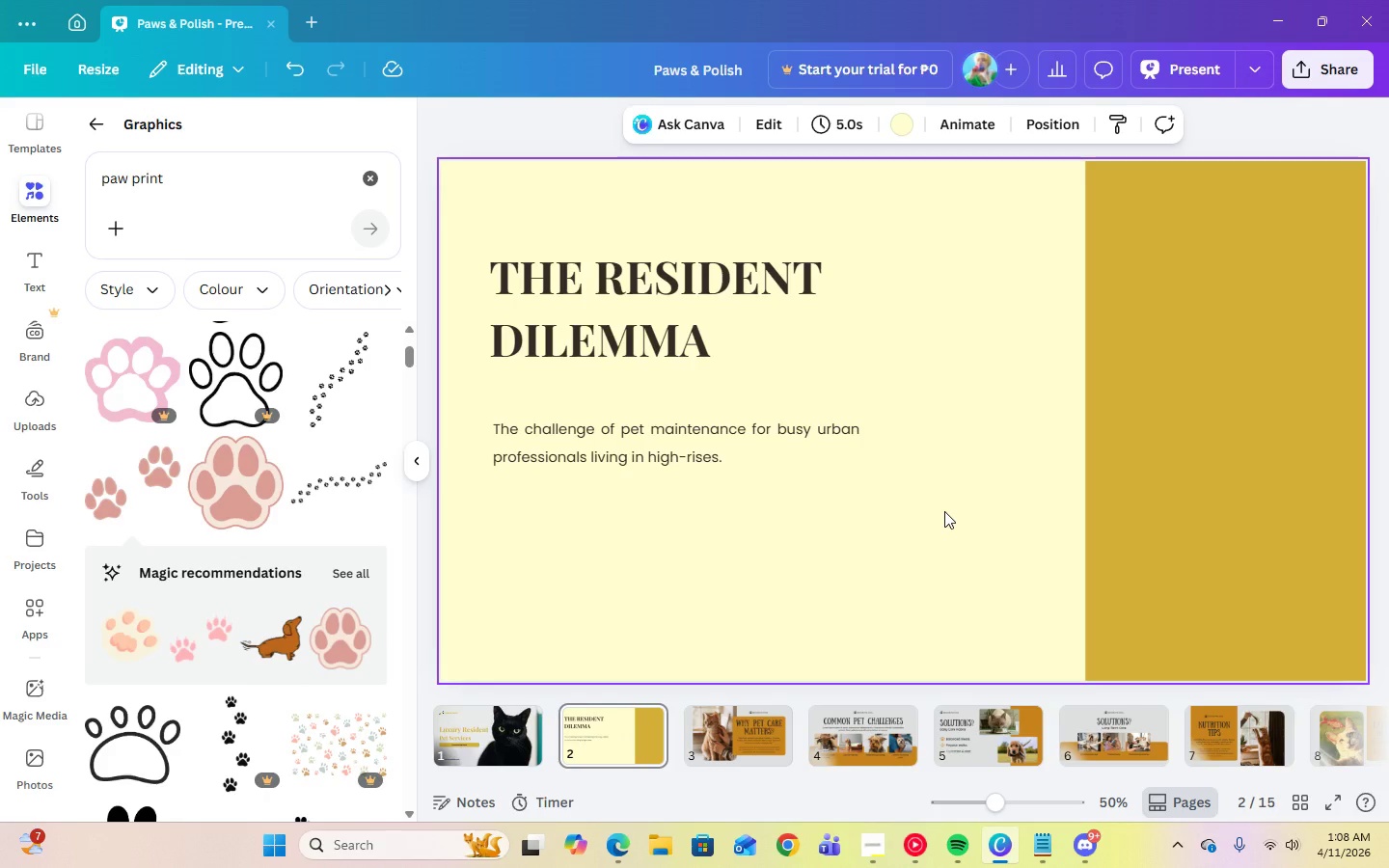 
wait(5.72)
 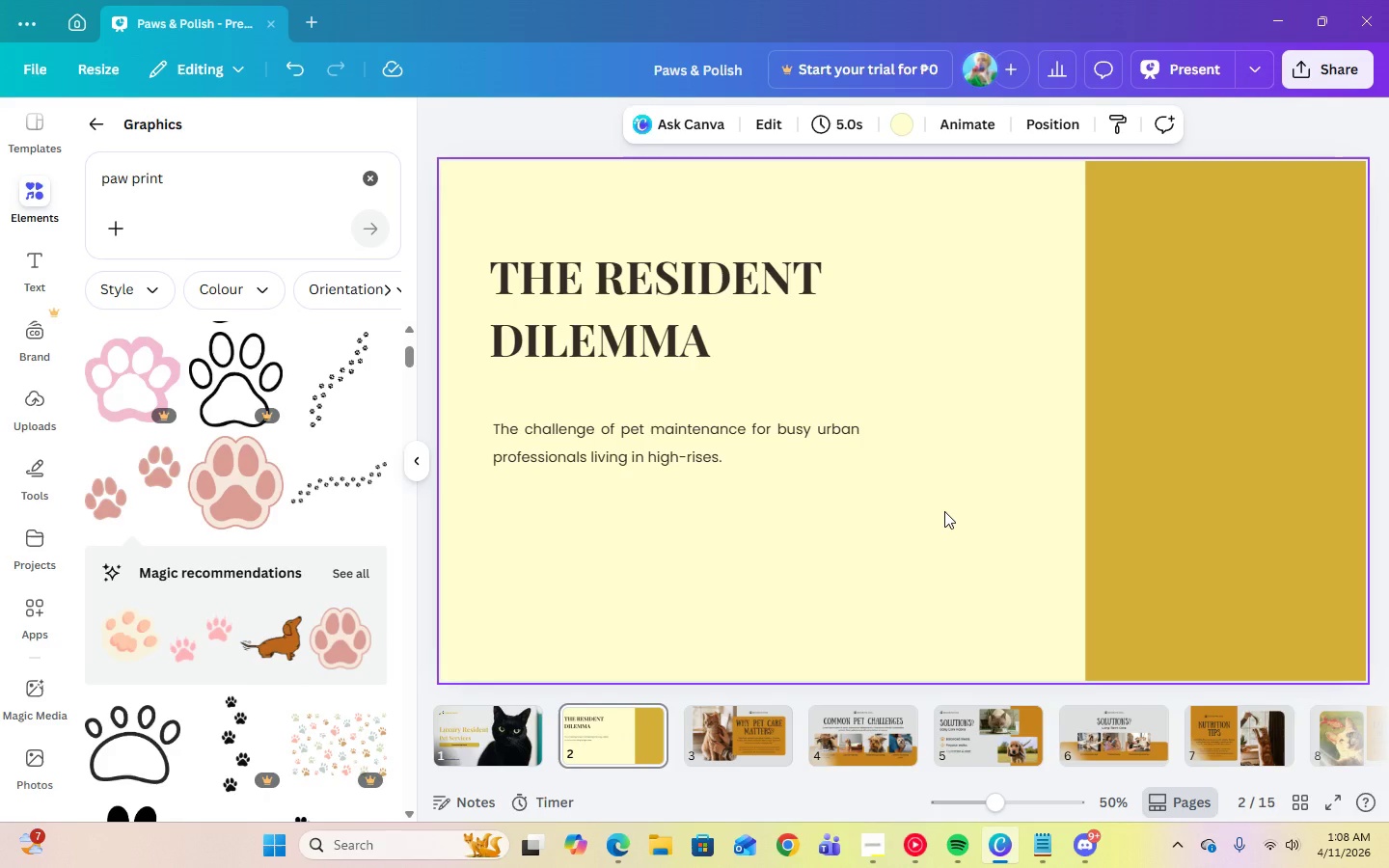 
left_click([738, 718])
 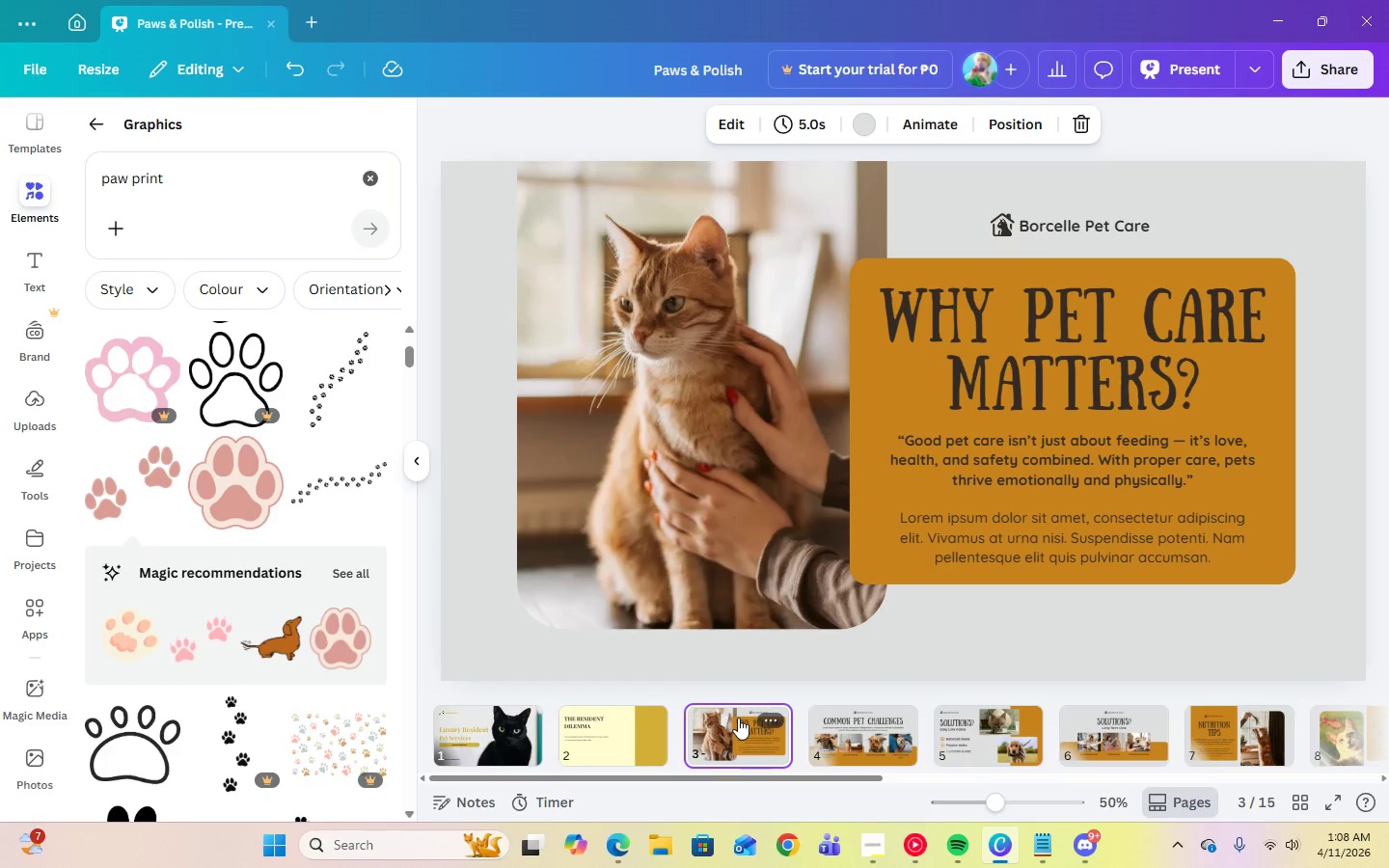 
left_click([587, 736])
 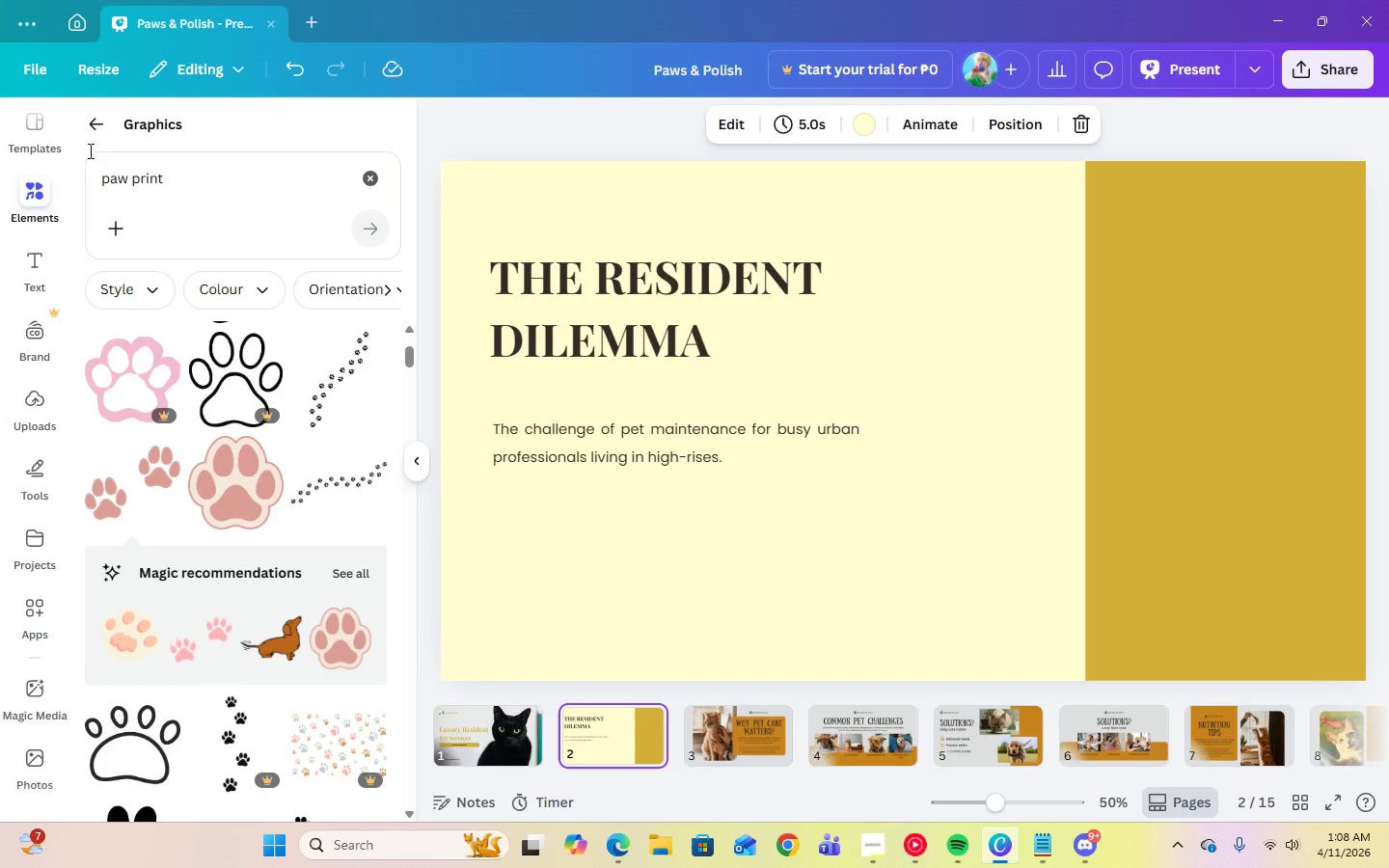 
left_click([95, 130])
 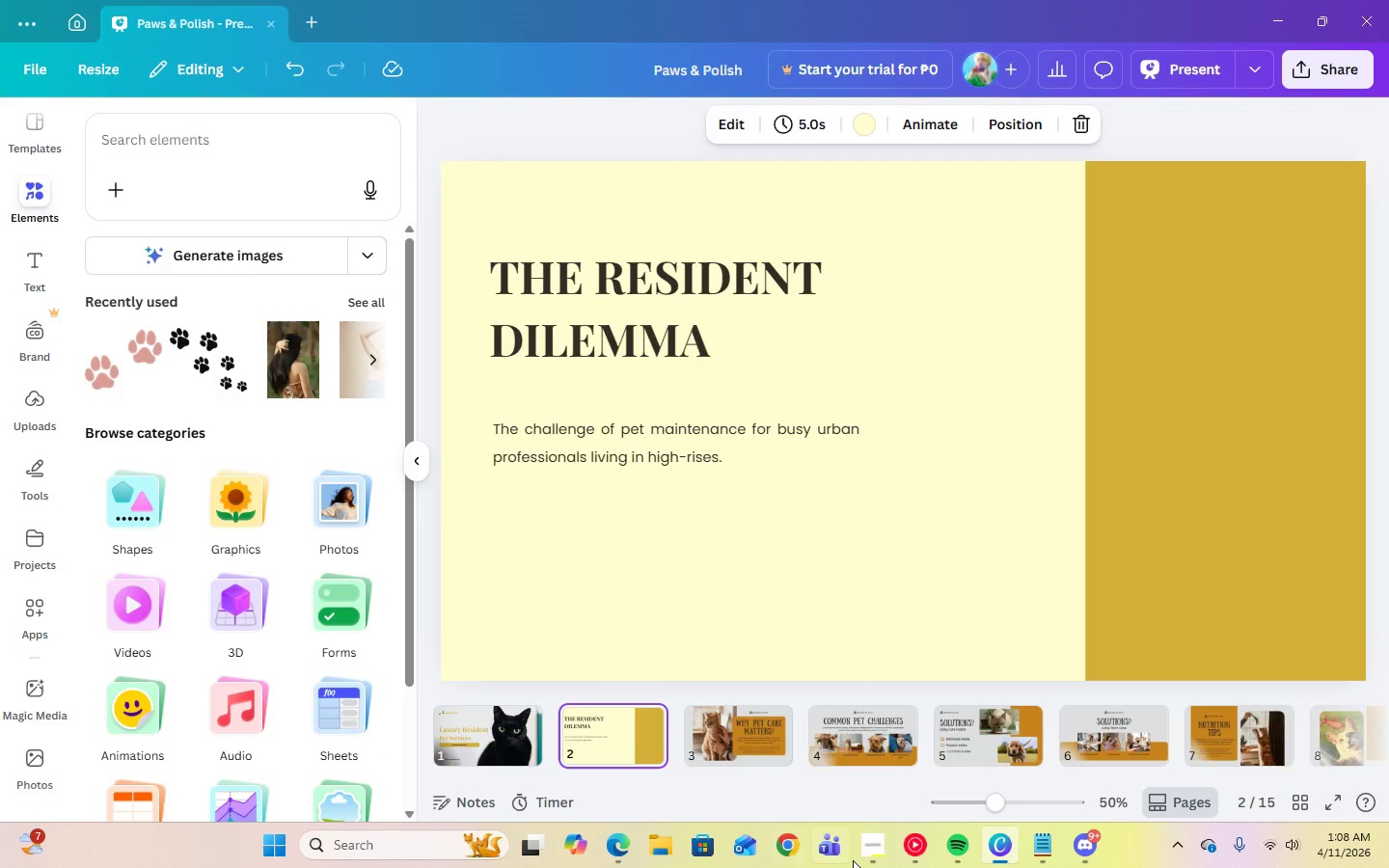 
left_click([862, 855])